 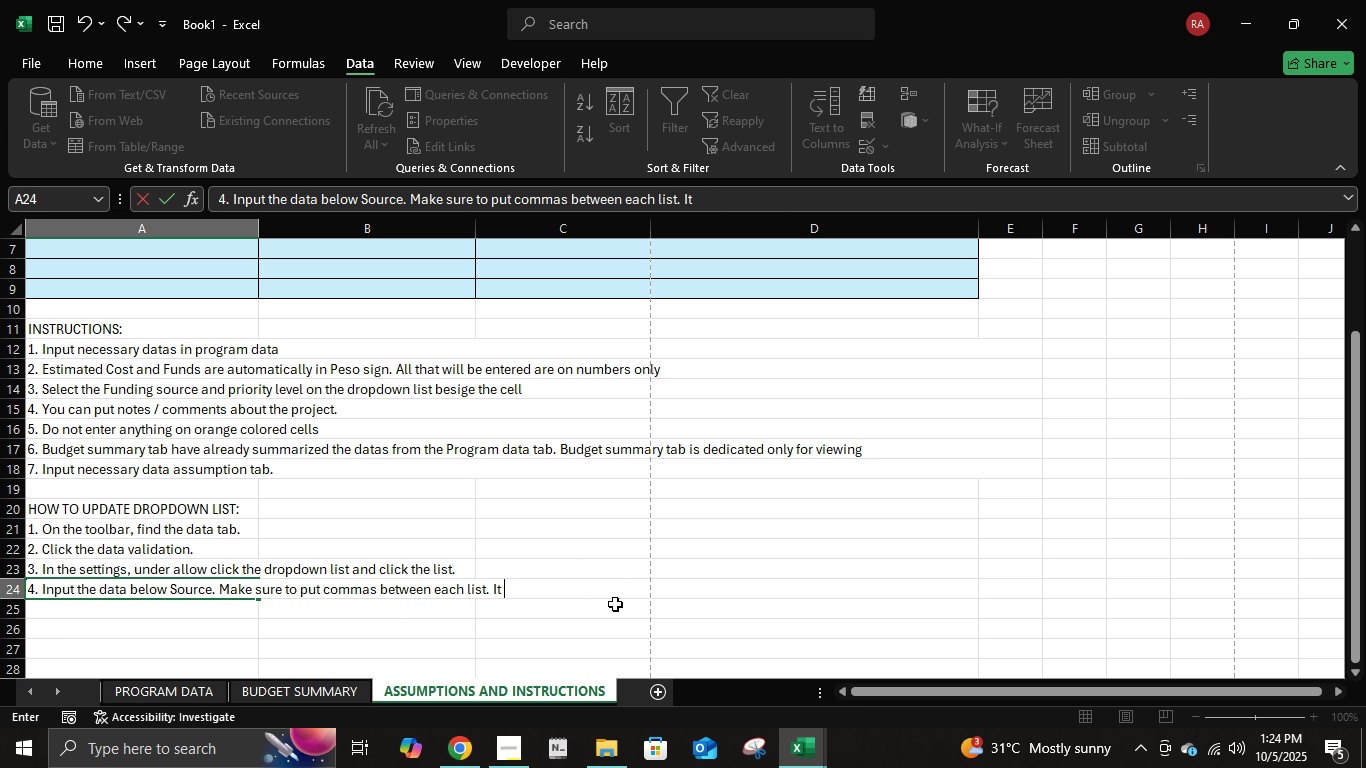 
key(Backspace)
 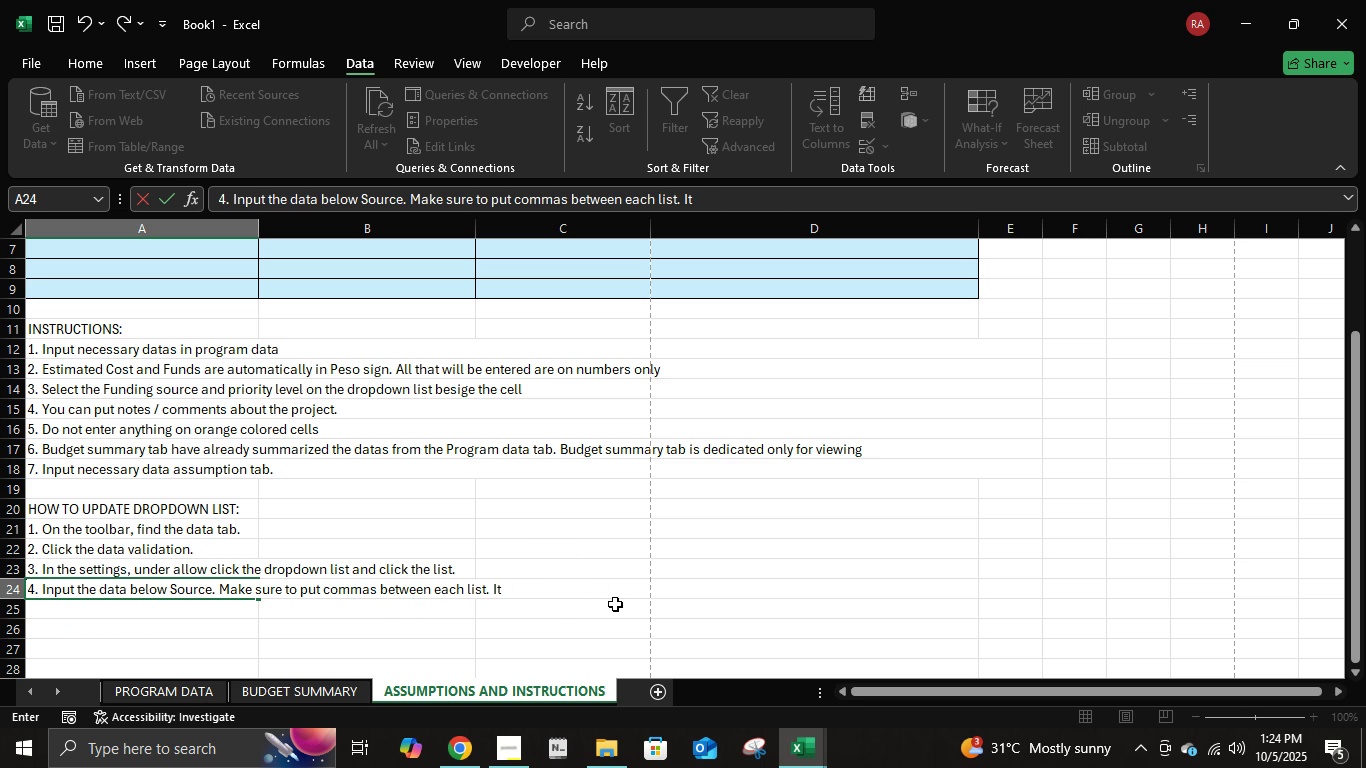 
key(Backspace)
 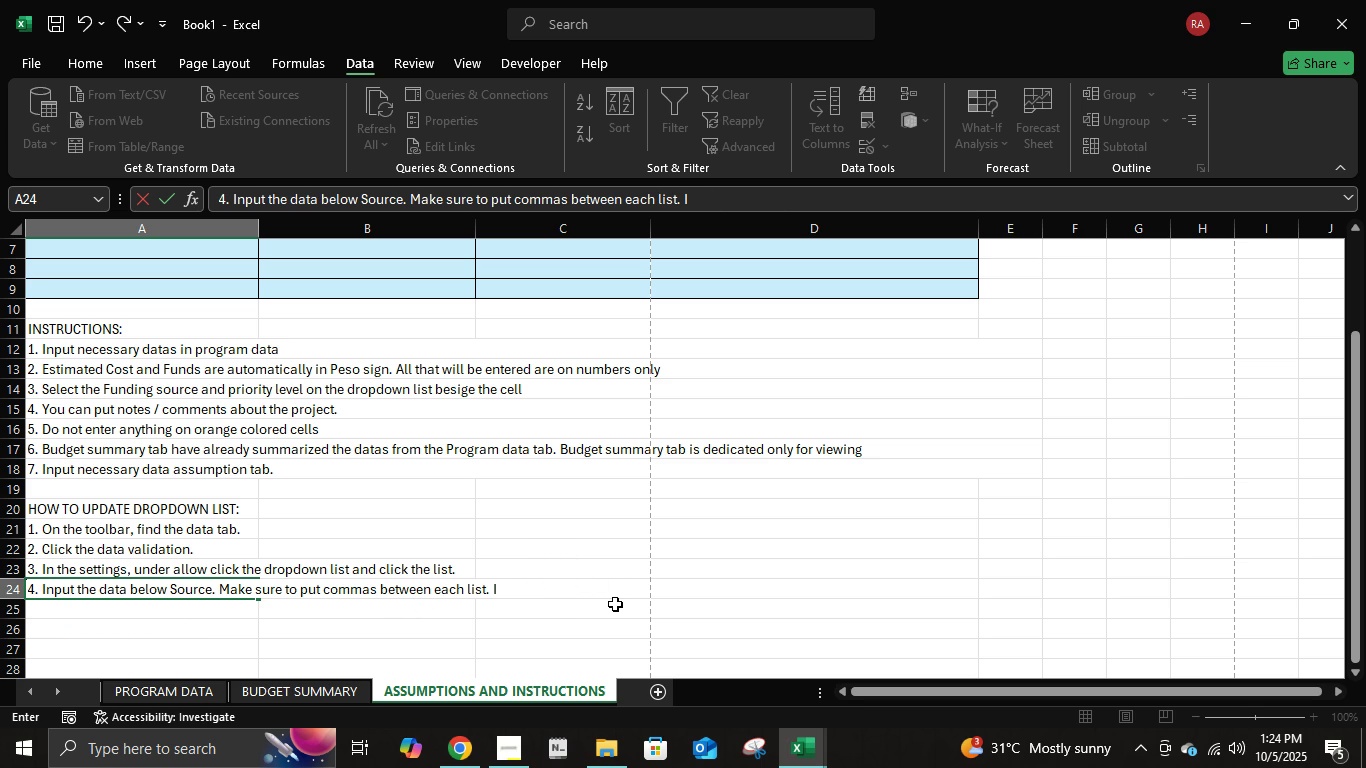 
key(Backspace)
 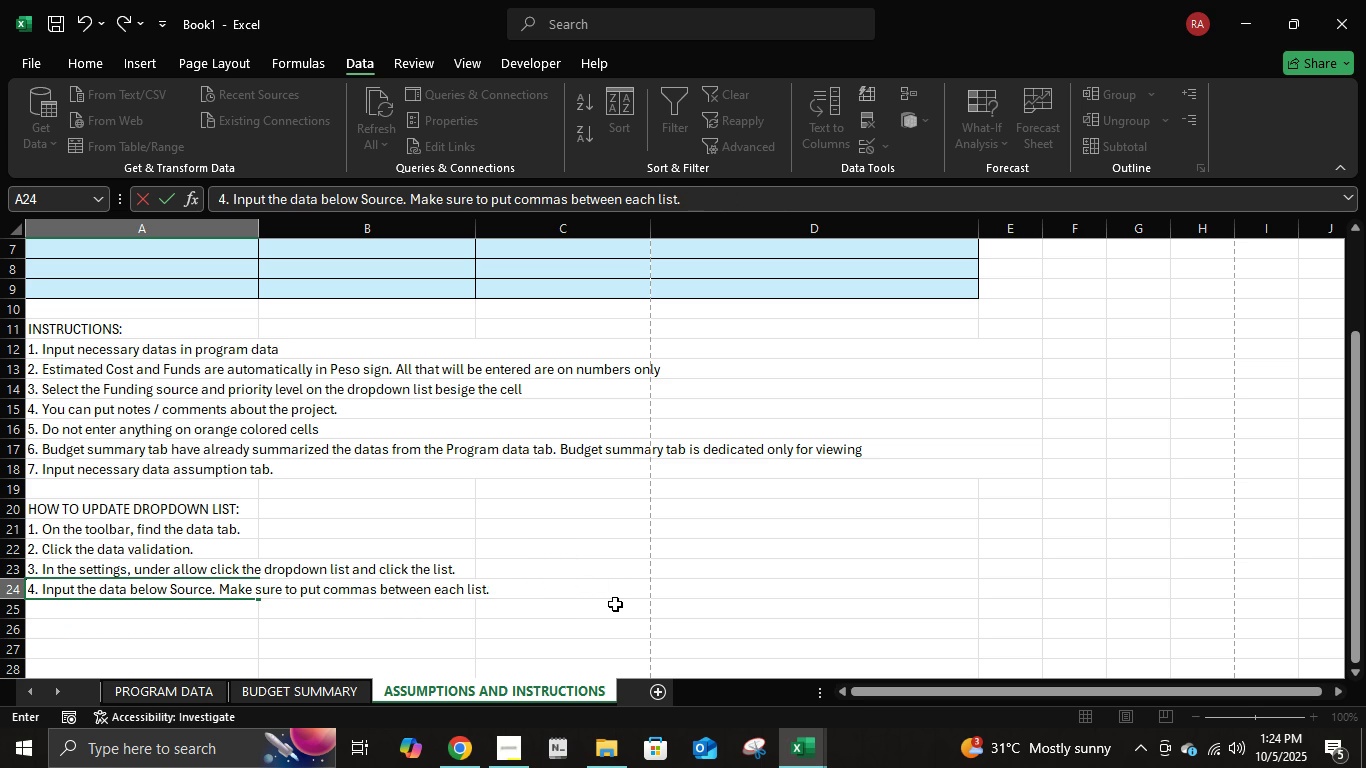 
key(Backspace)
 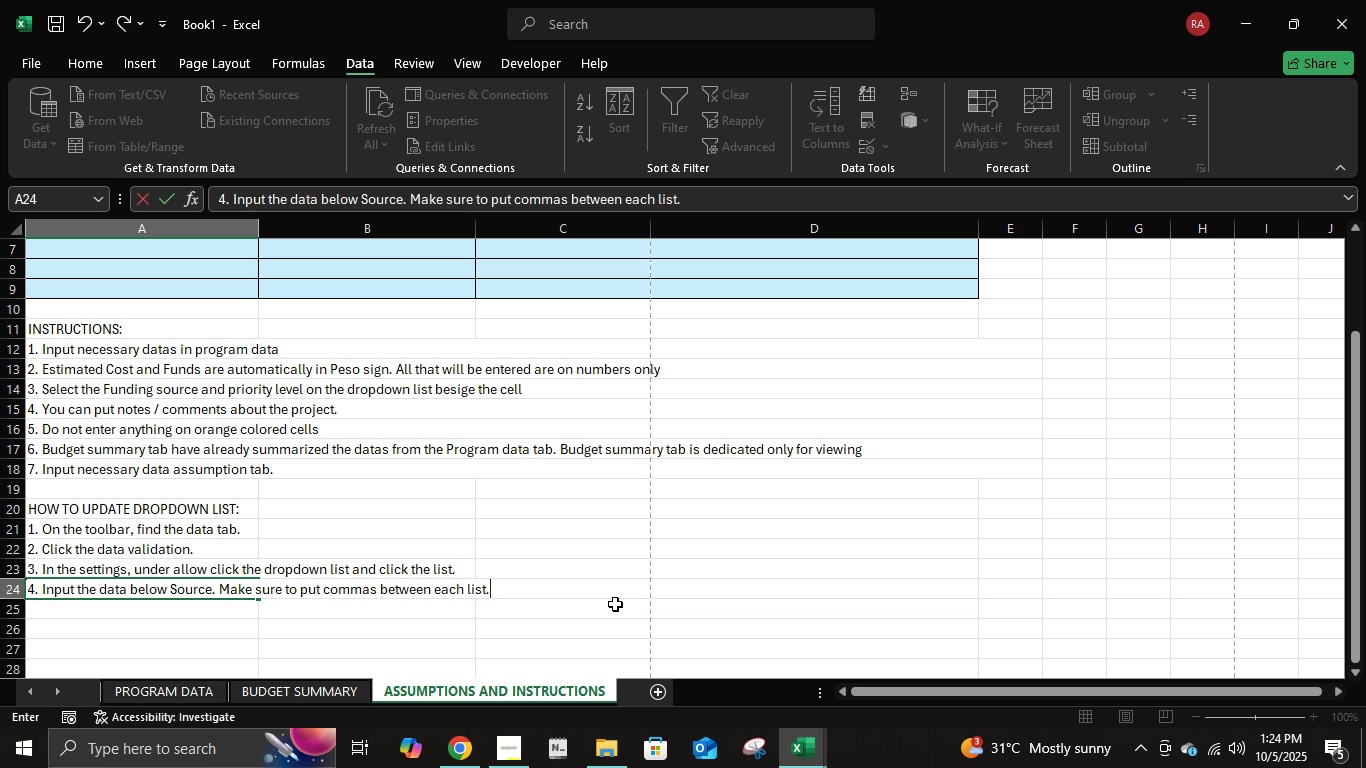 
key(Backspace)
 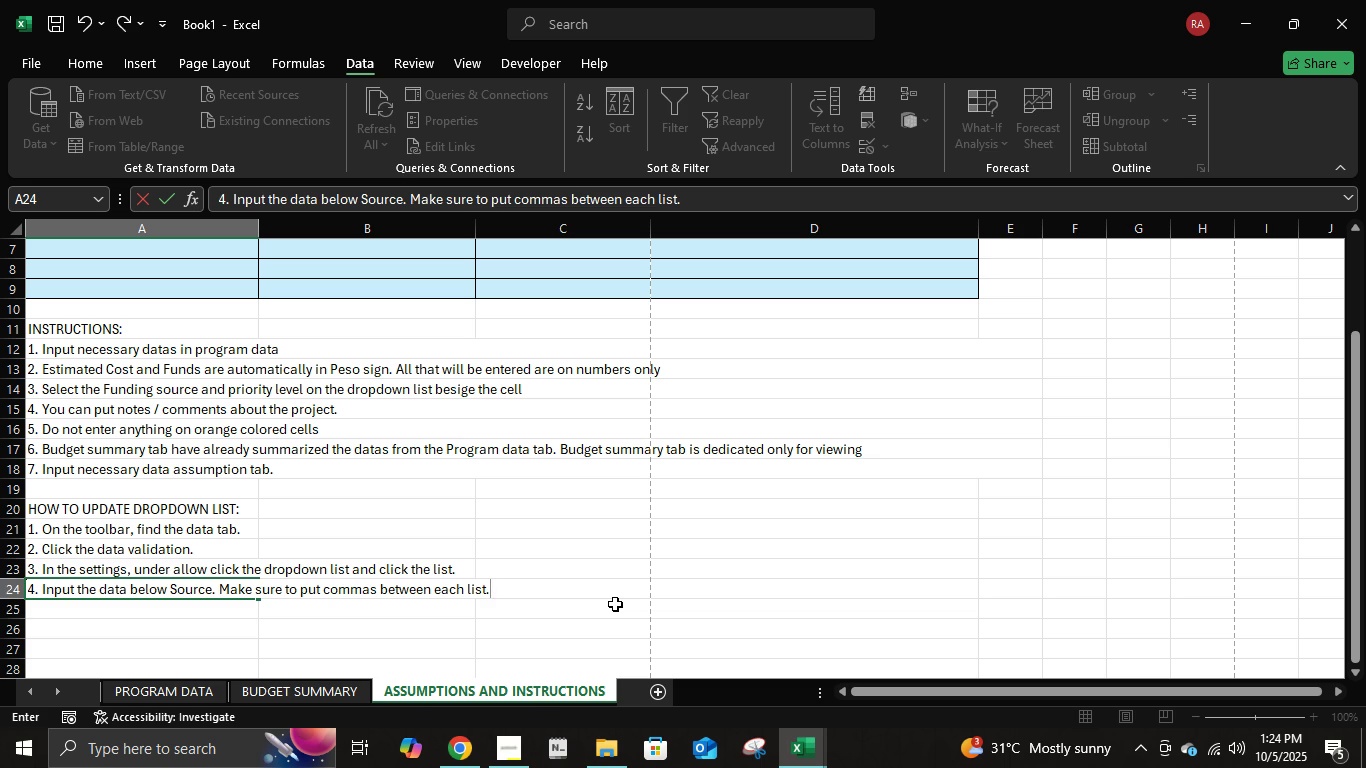 
key(Enter)
 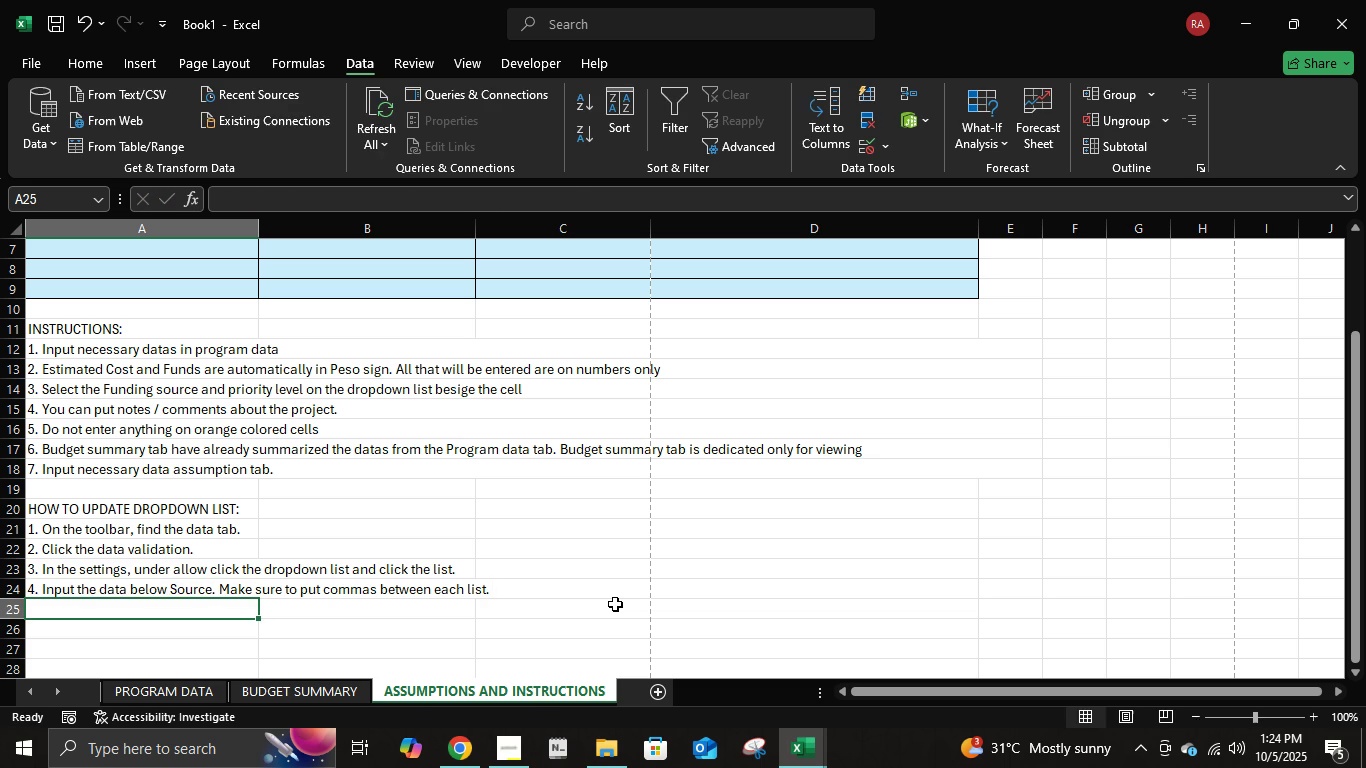 
key(5)
 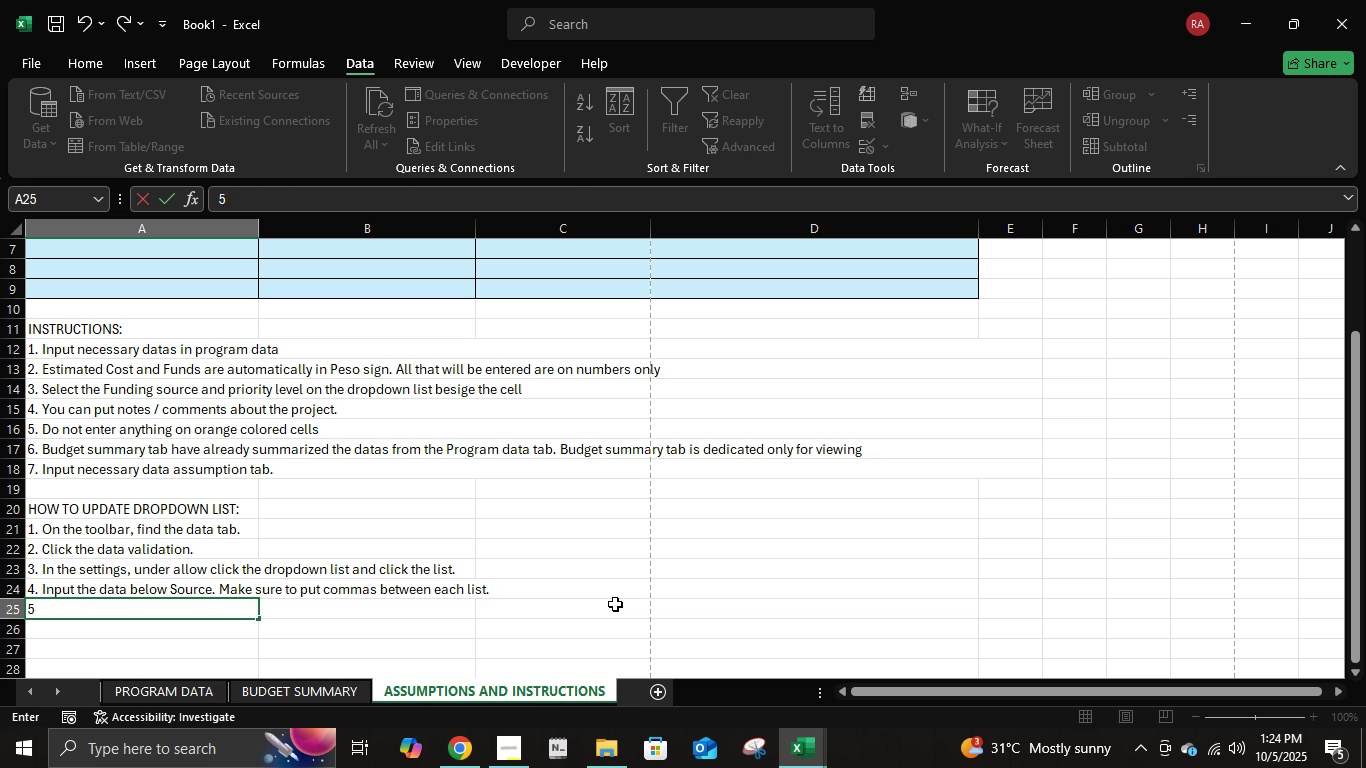 
key(Period)
 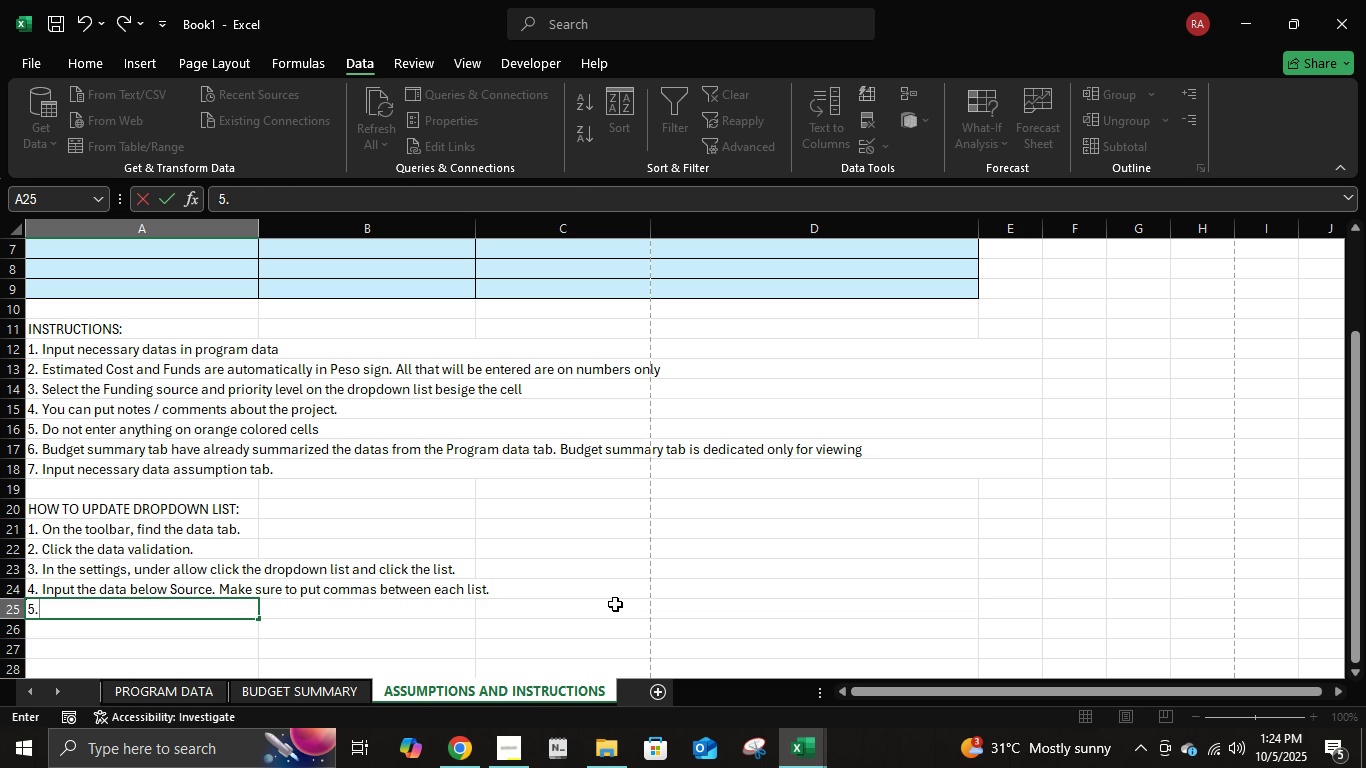 
key(Escape)
 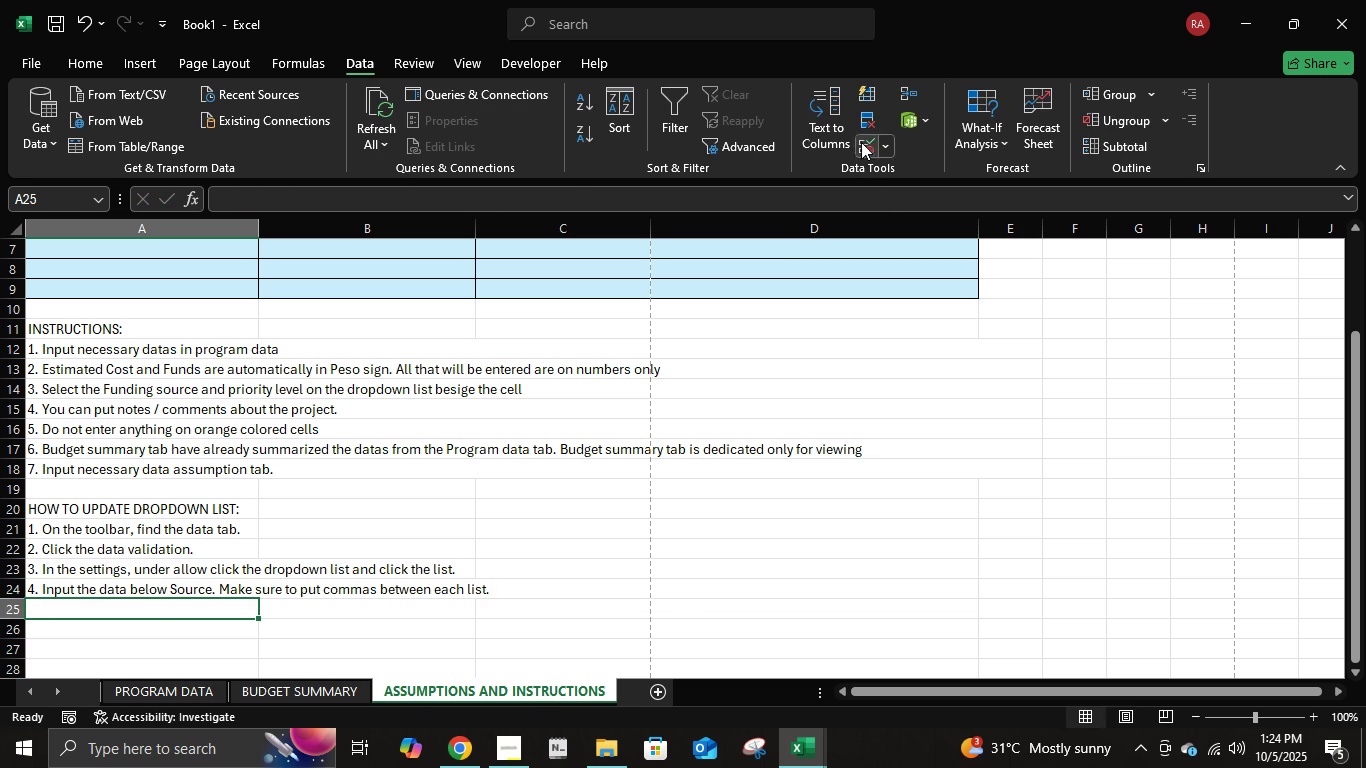 
left_click([861, 141])
 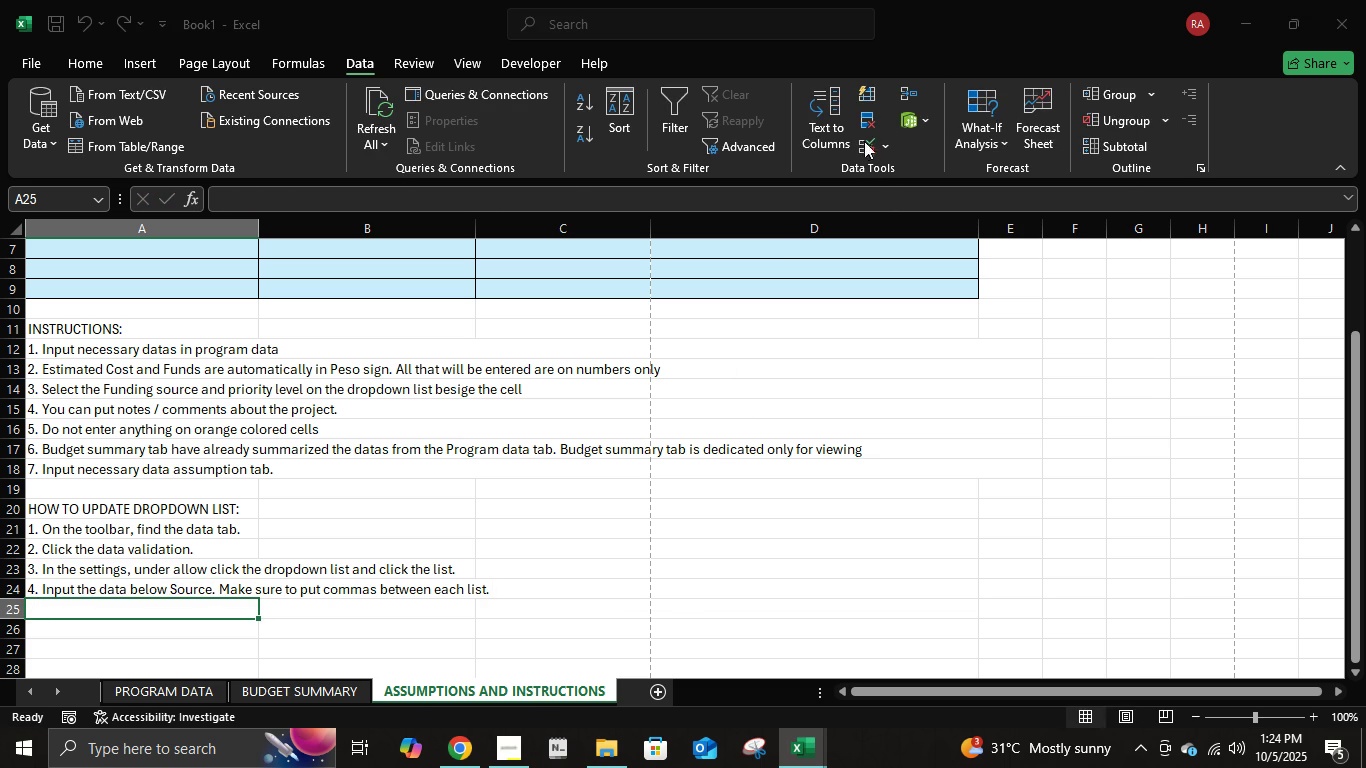 
left_click([861, 141])
 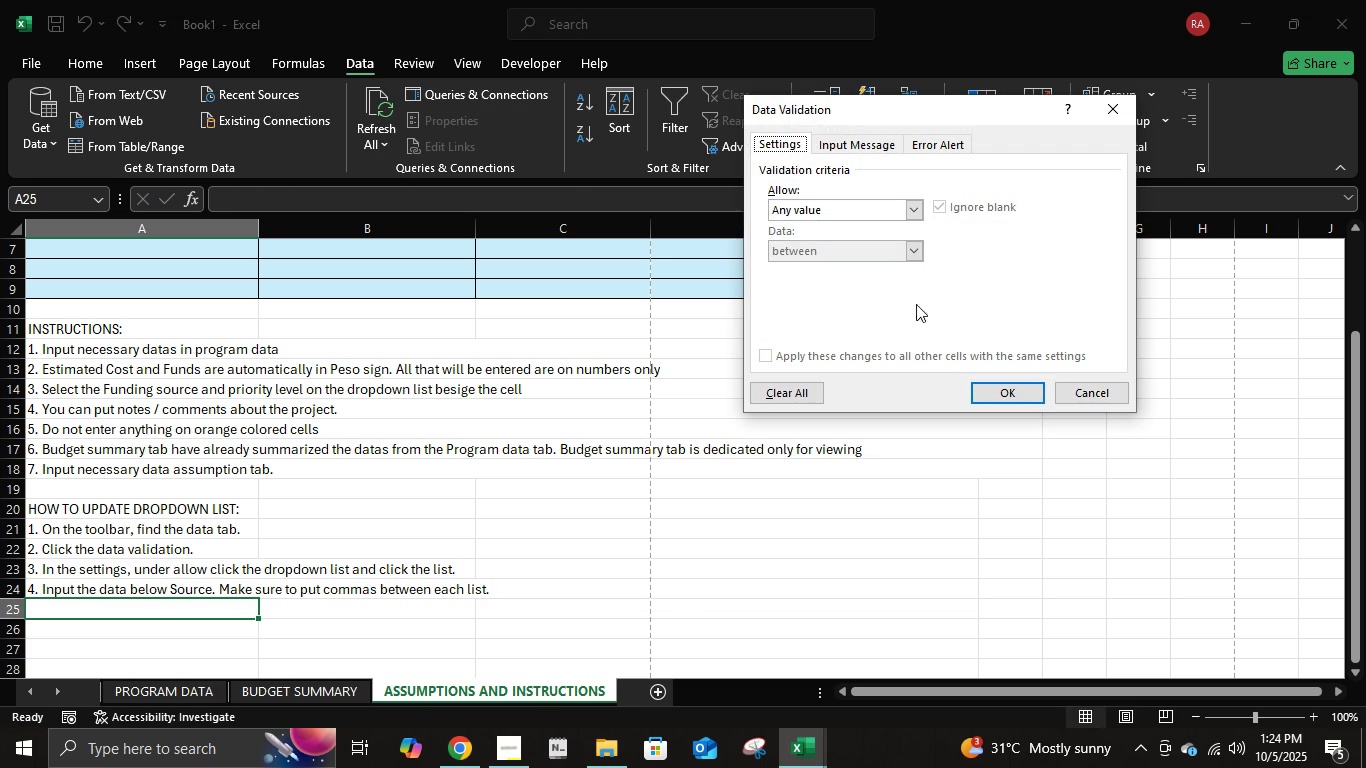 
left_click([913, 259])
 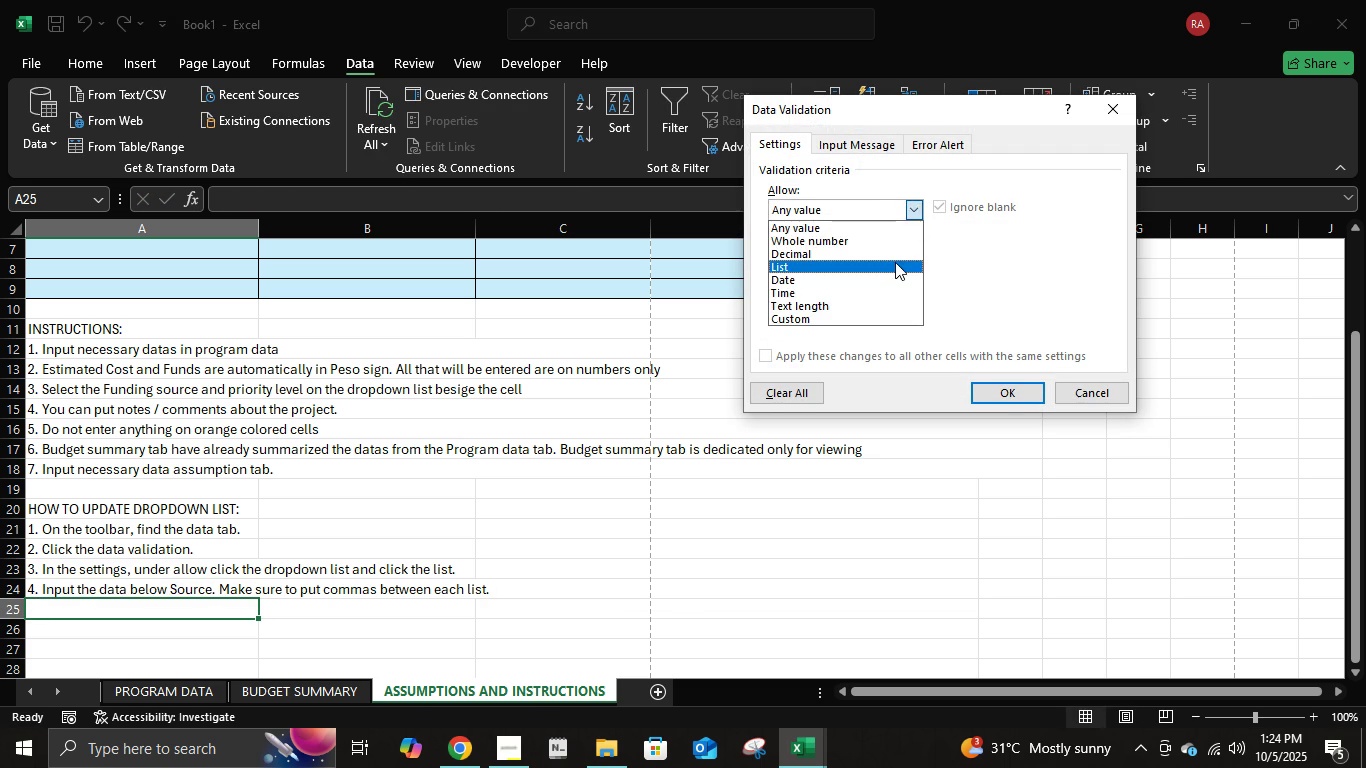 
left_click([895, 262])
 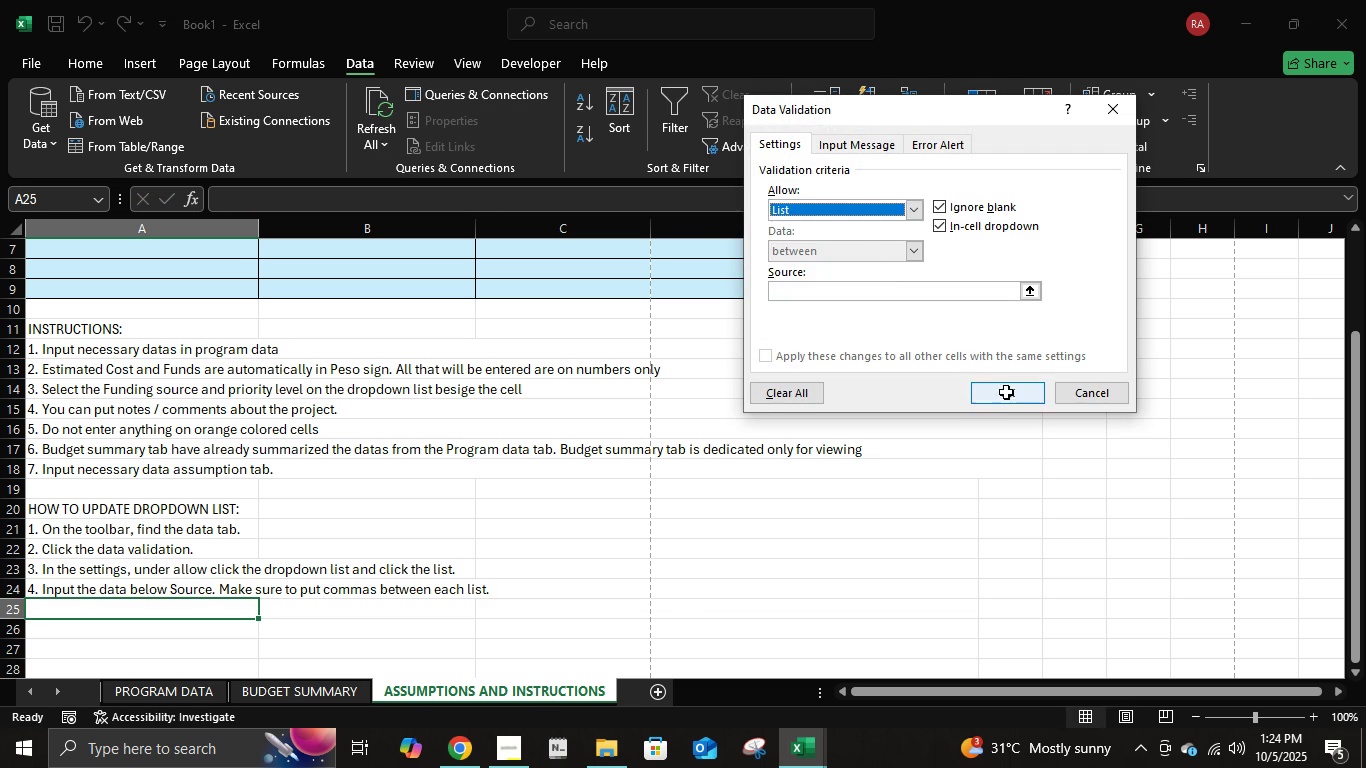 
key(Escape)
type(5. Click ok once done.)